 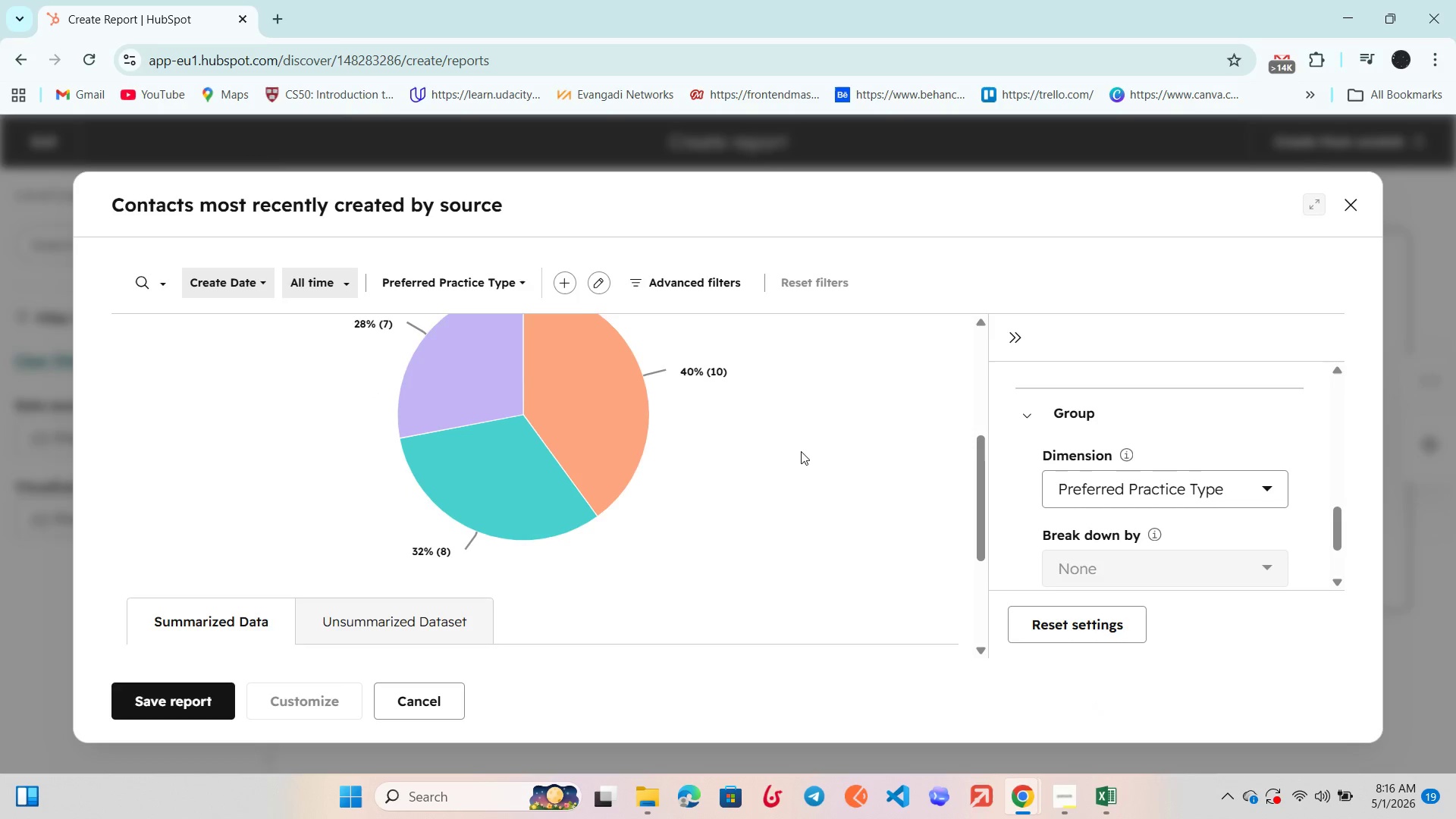 
scroll: coordinate [873, 372], scroll_direction: none, amount: 0.0
 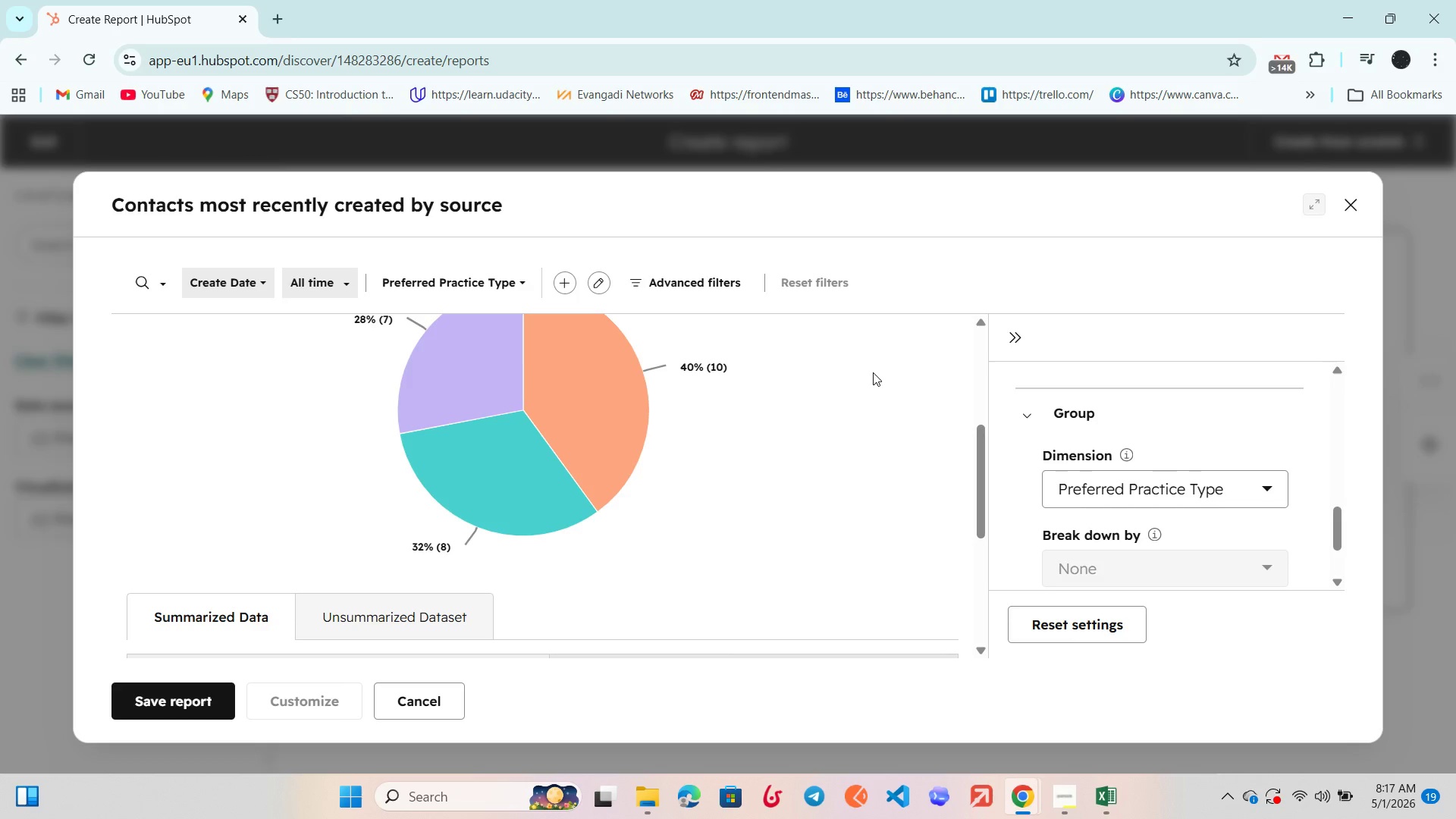 
wait(55.58)
 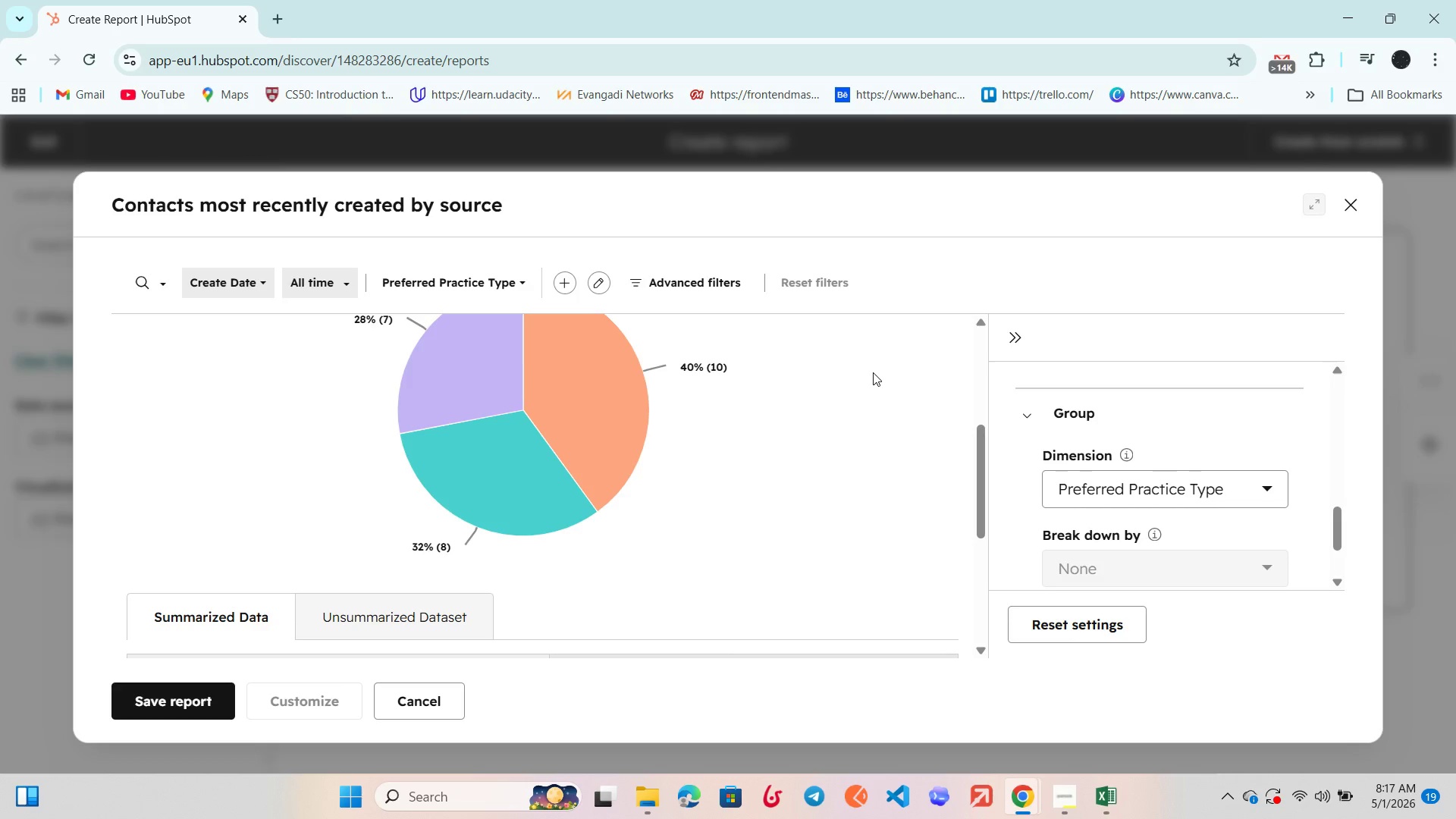 
scroll: coordinate [873, 372], scroll_direction: up, amount: 1.0
 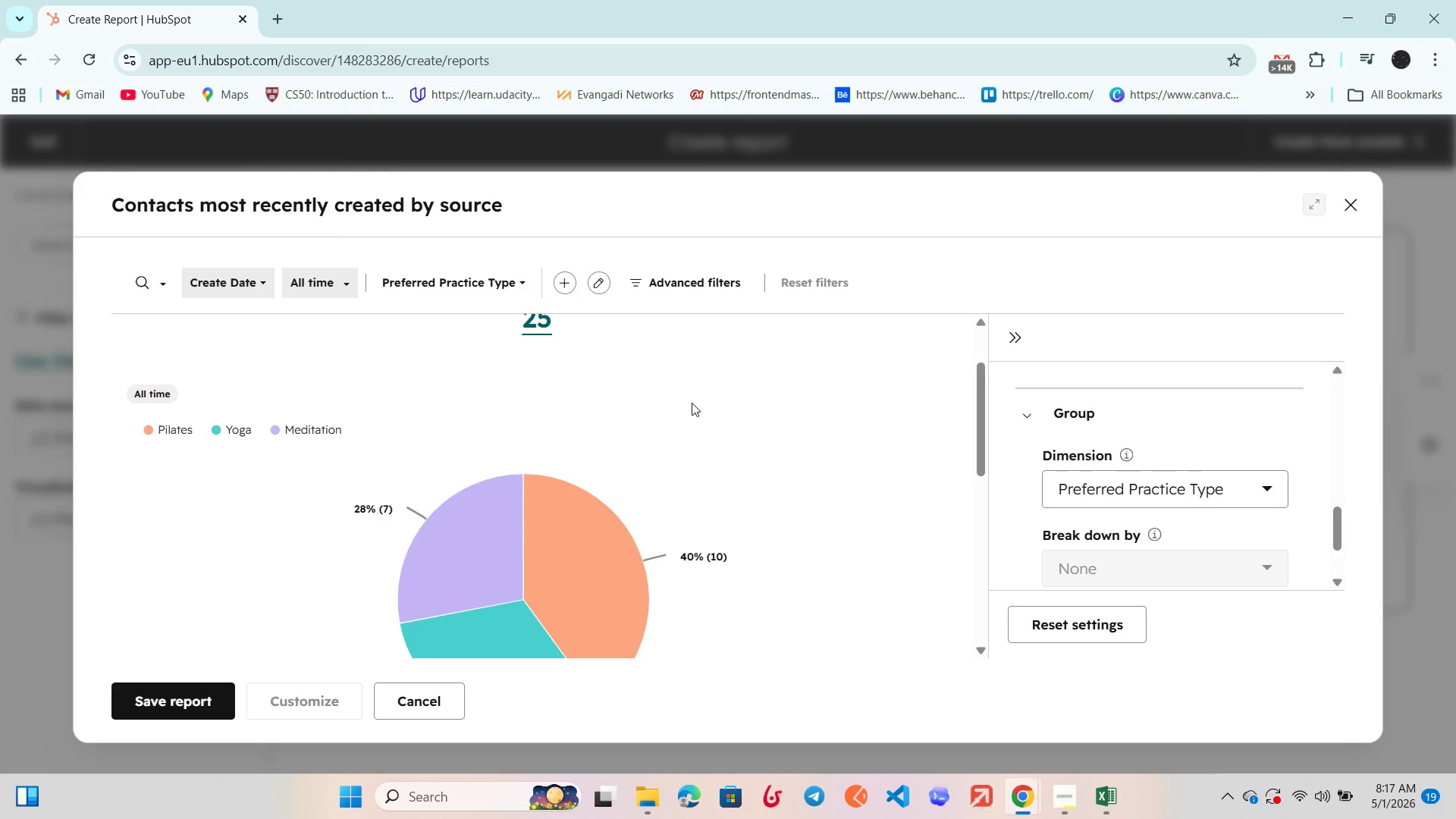 
scroll: coordinate [690, 403], scroll_direction: none, amount: 0.0
 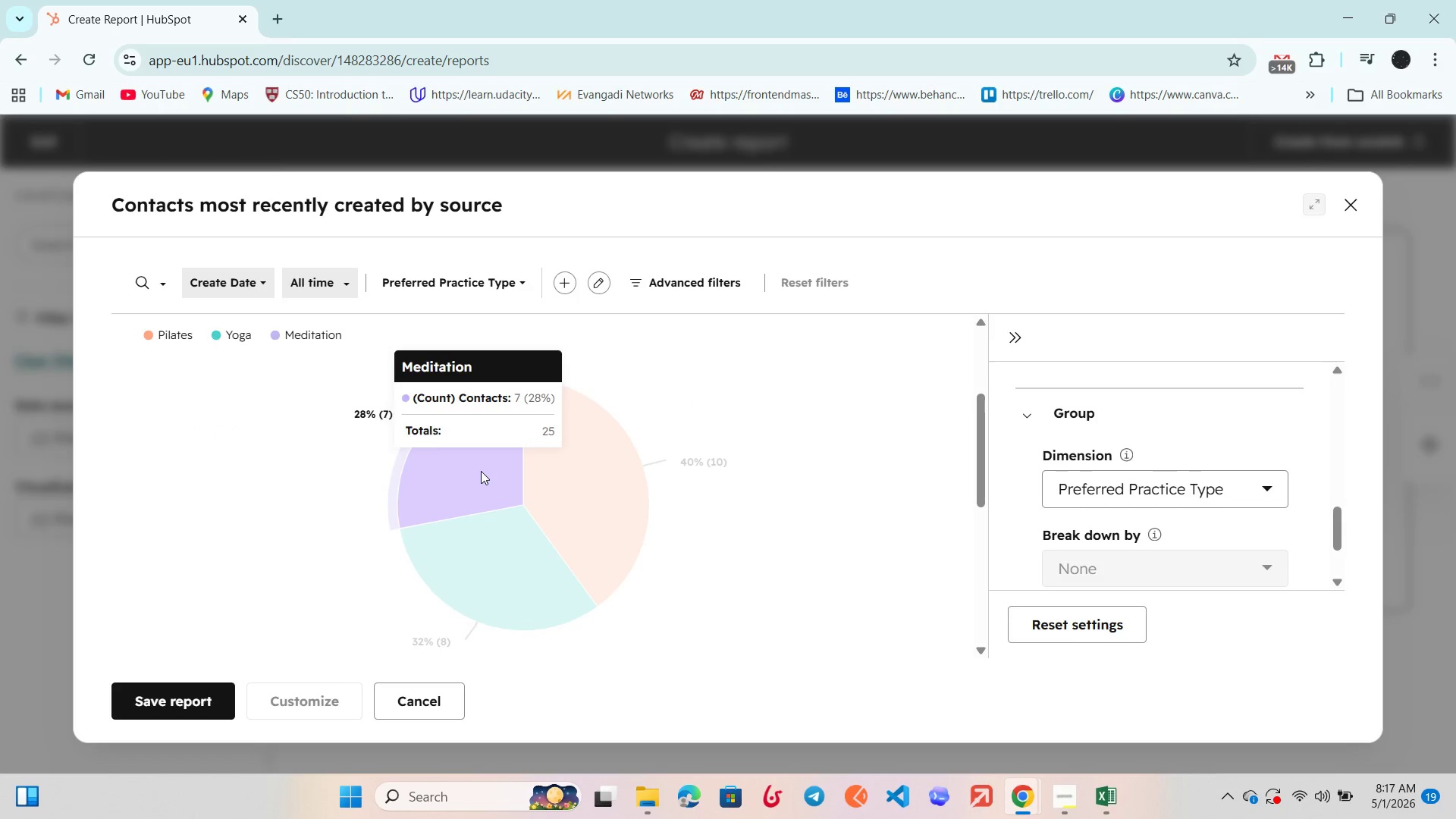 
left_click([481, 471])
 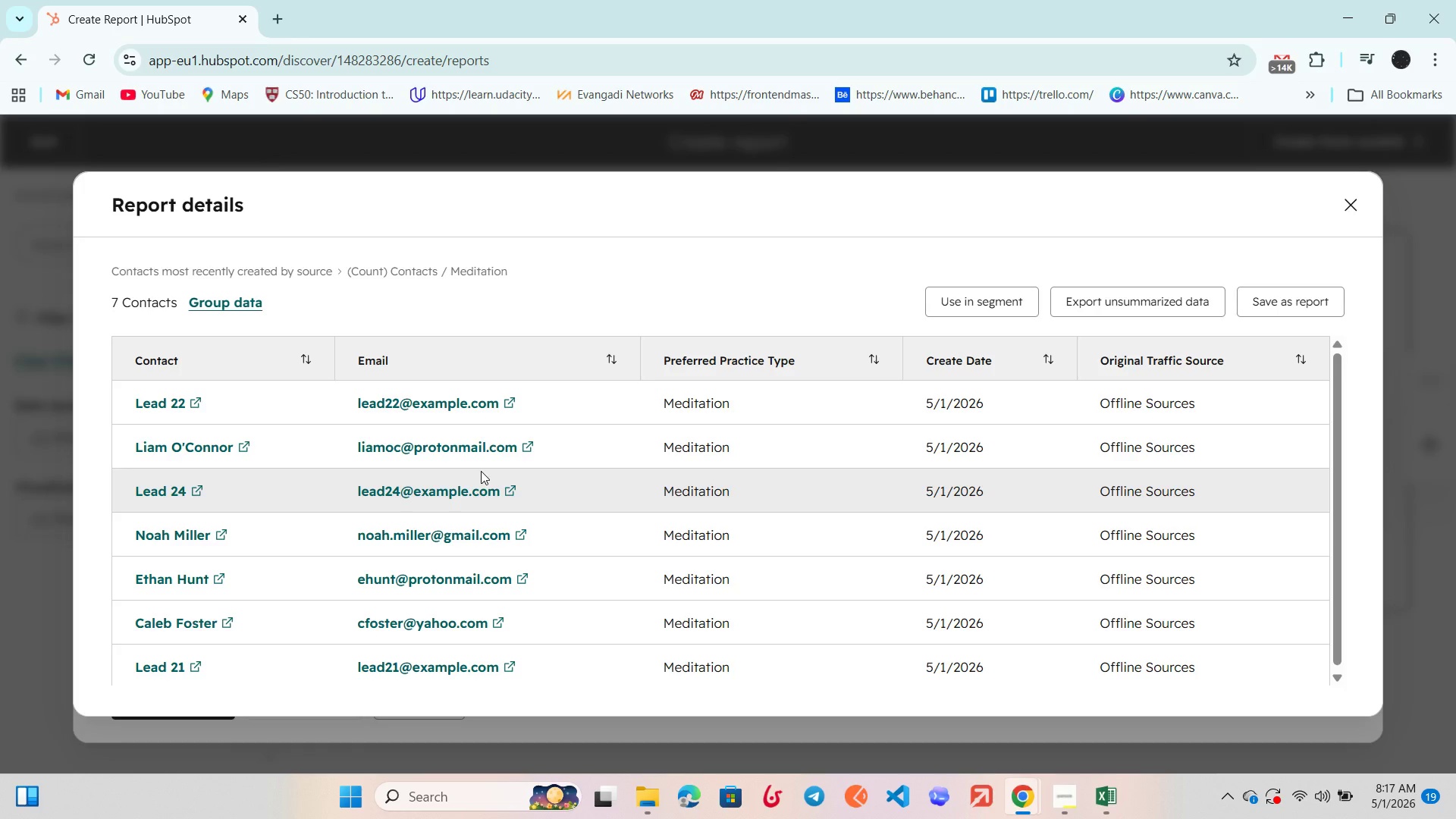 
scroll: coordinate [482, 471], scroll_direction: down, amount: 1.0
 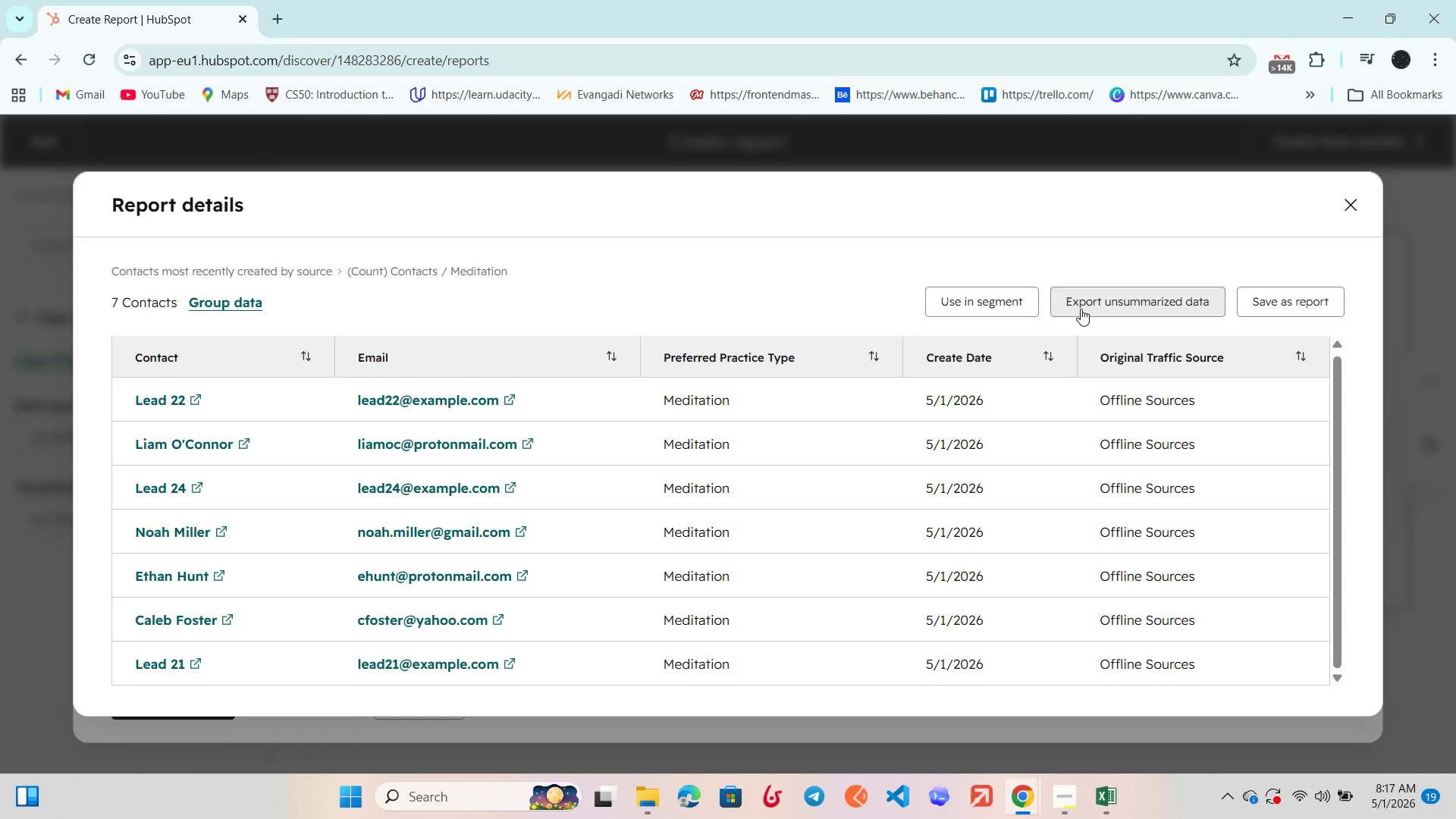 
wait(6.45)
 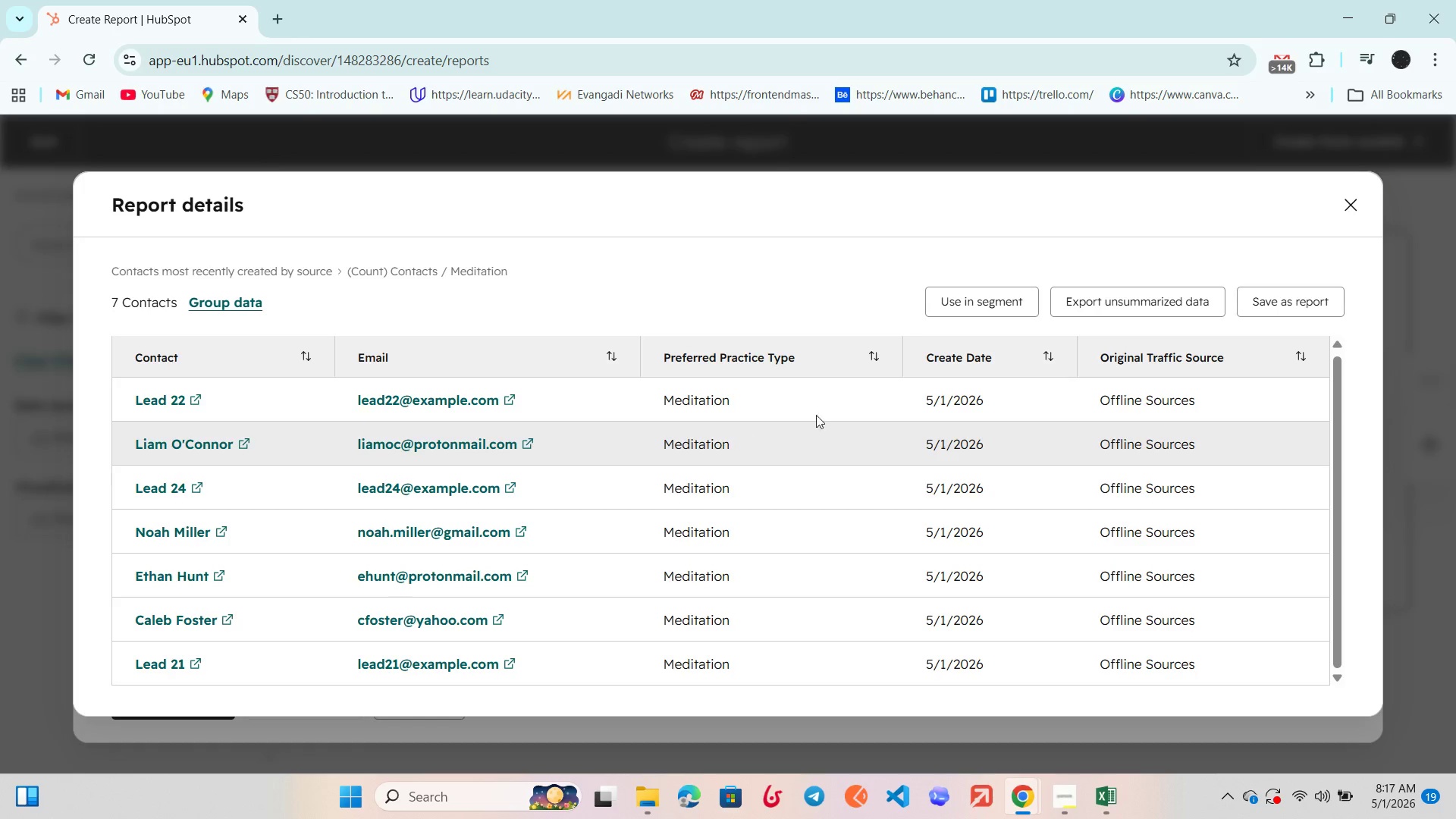 
left_click([1362, 214])
 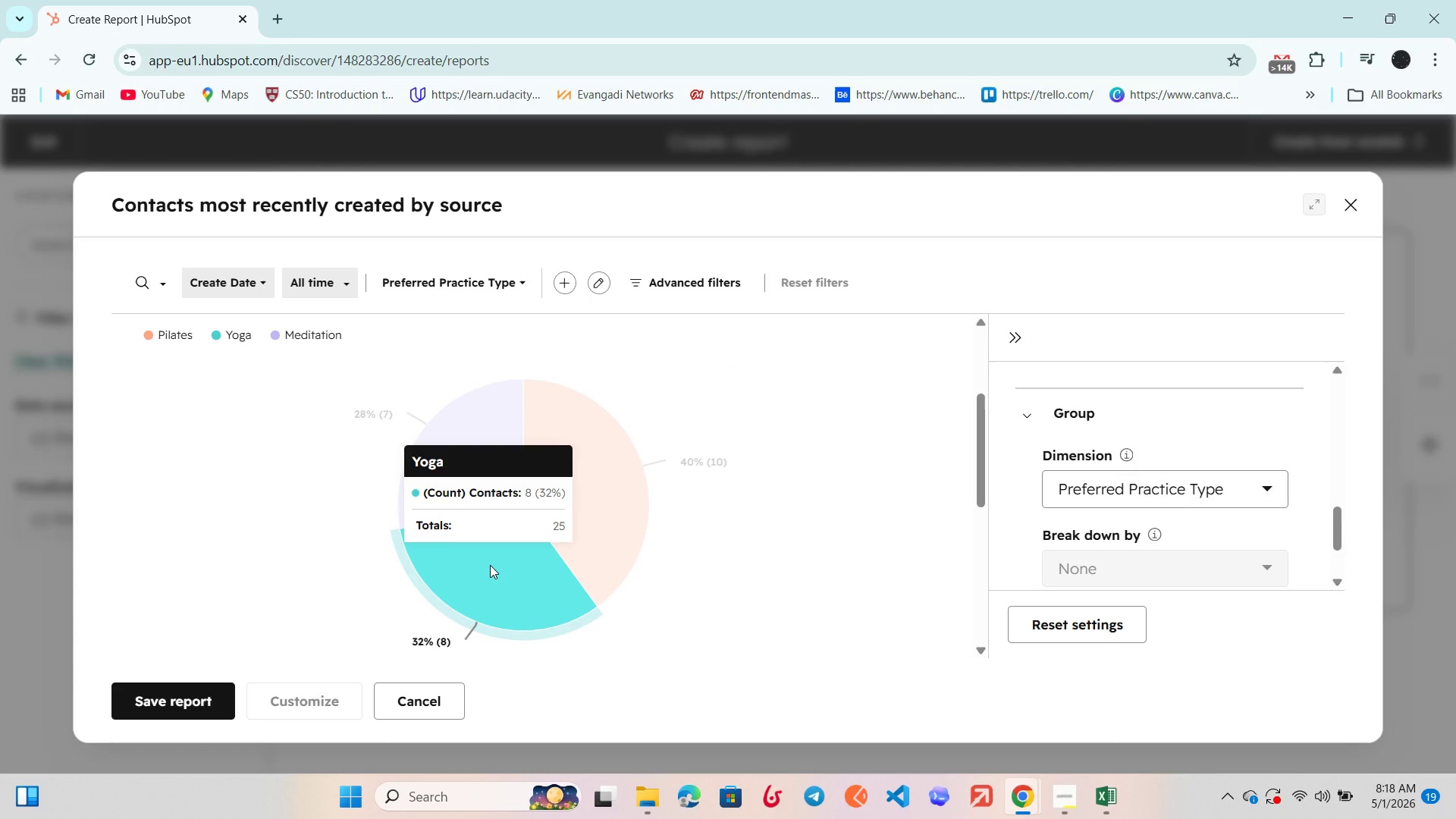 
left_click([490, 565])
 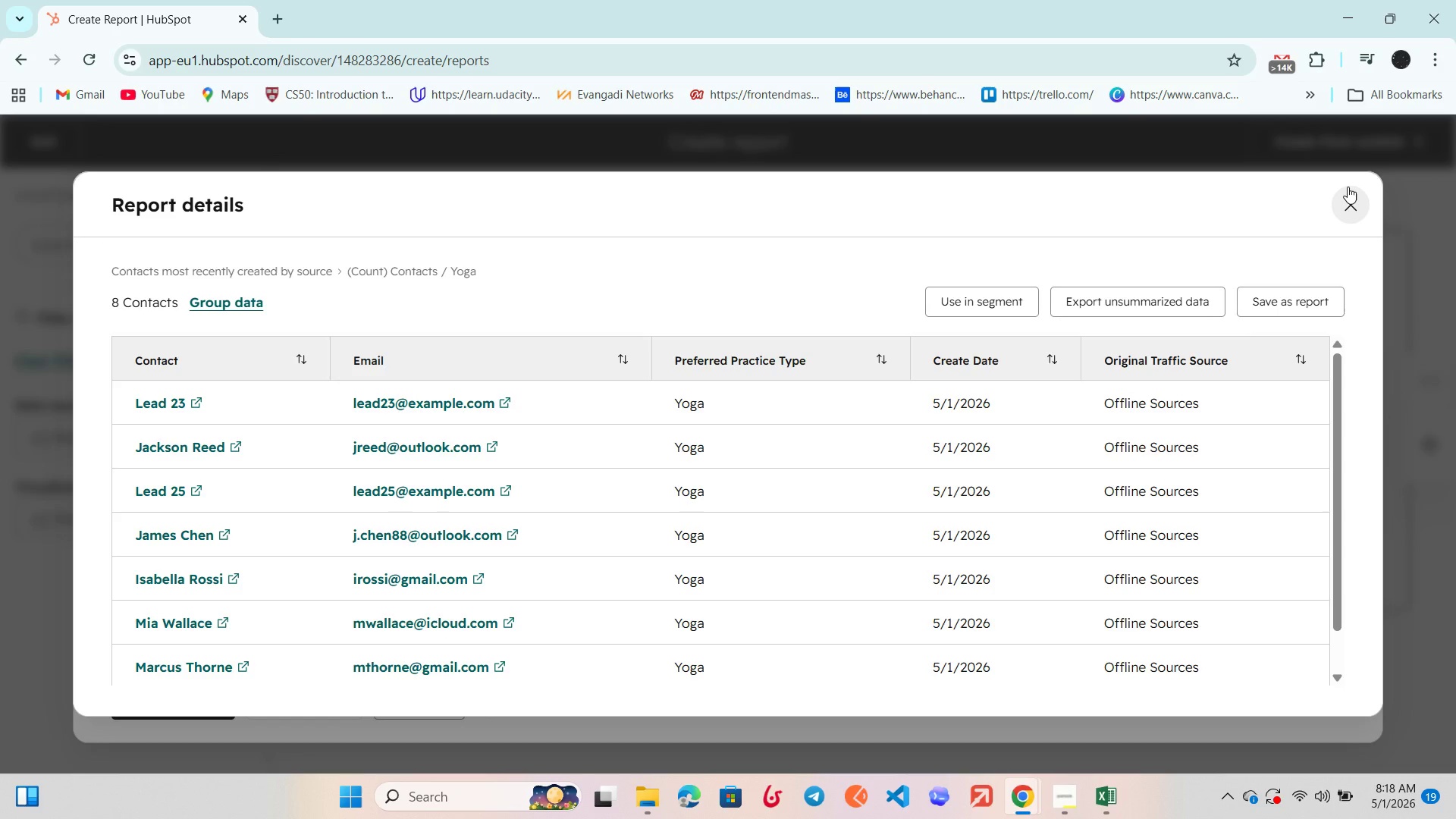 
wait(5.94)
 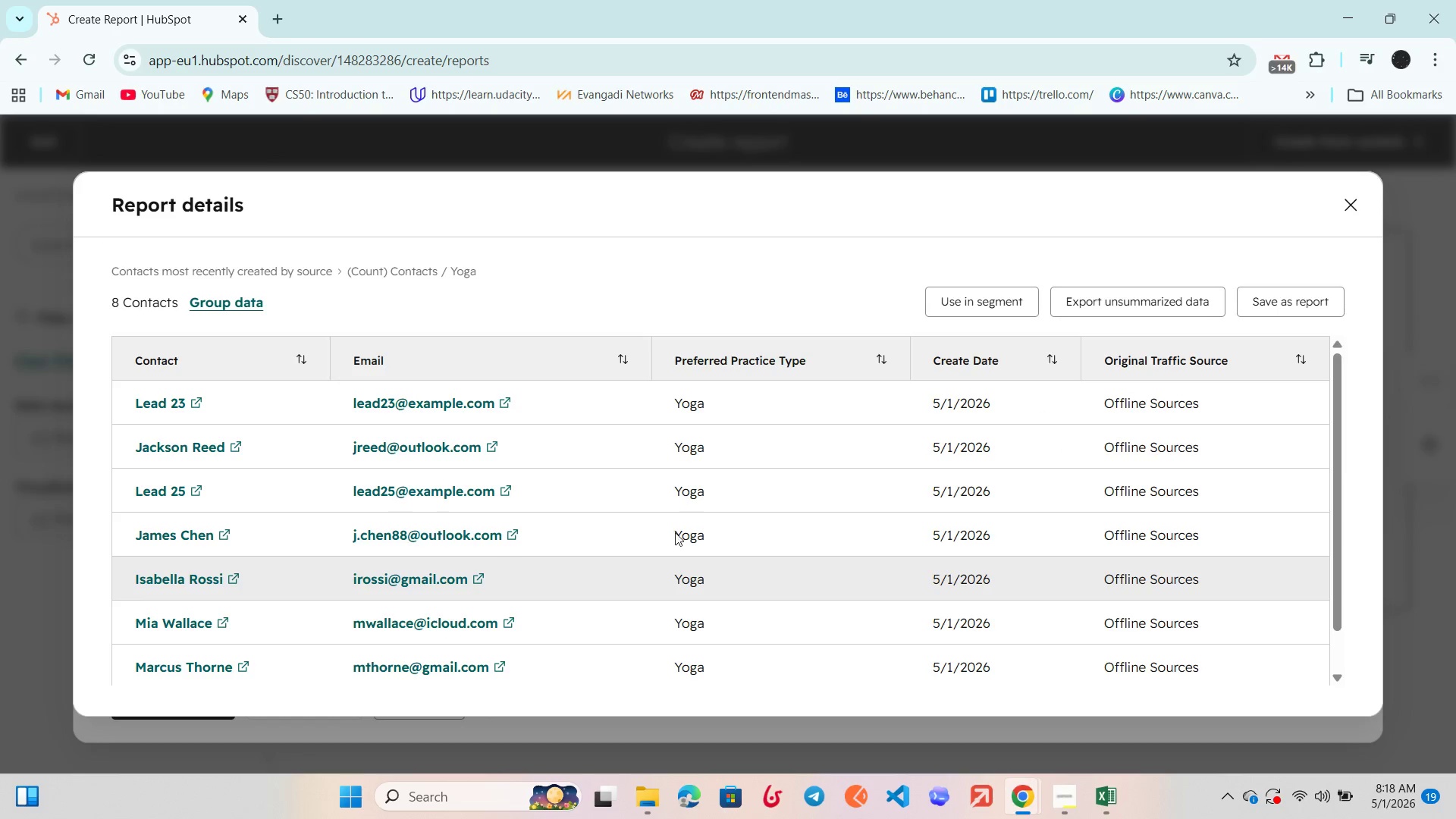 
left_click([1348, 184])
 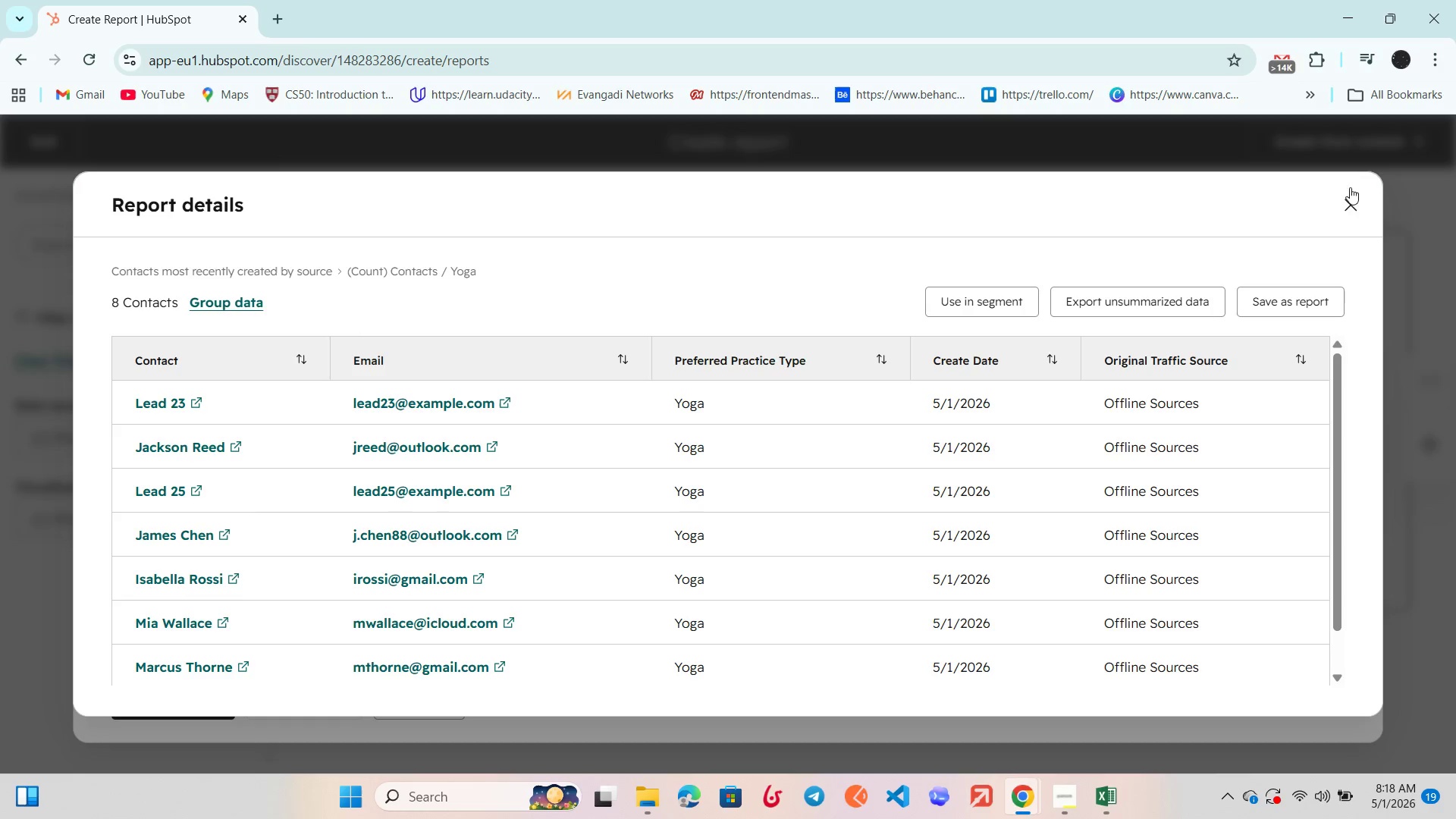 
left_click([1350, 199])
 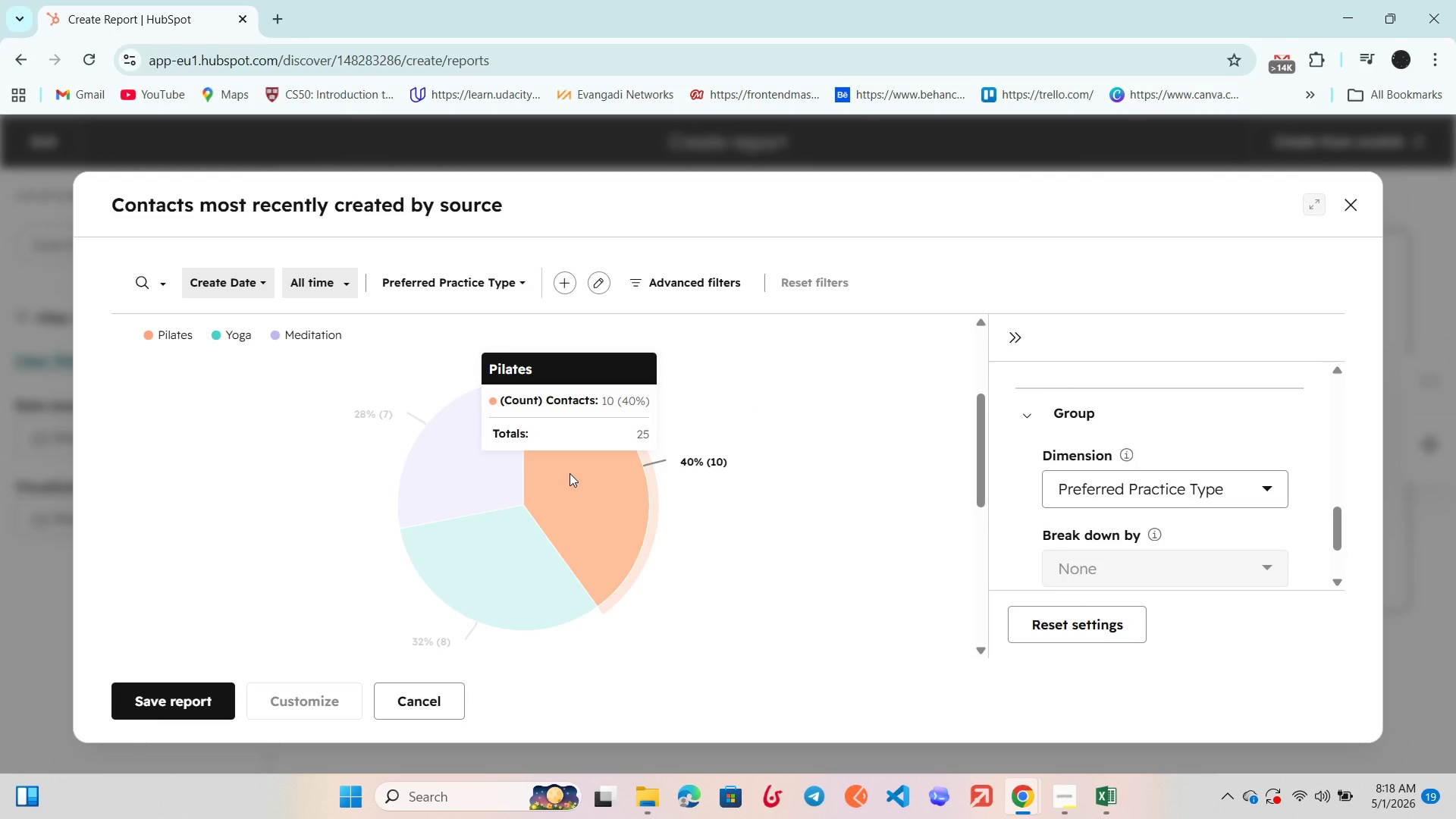 
left_click([570, 472])
 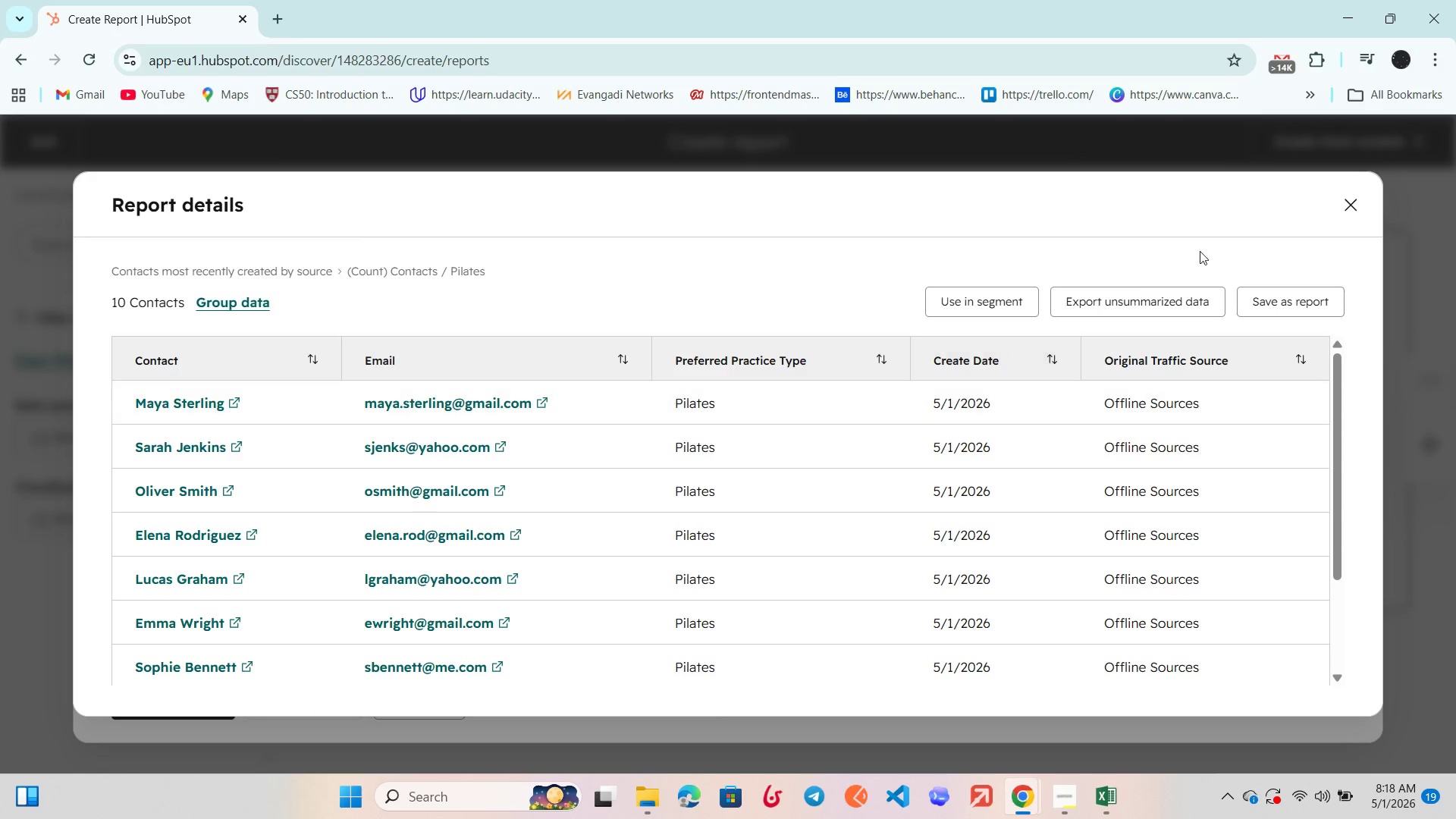 
left_click([1351, 199])